 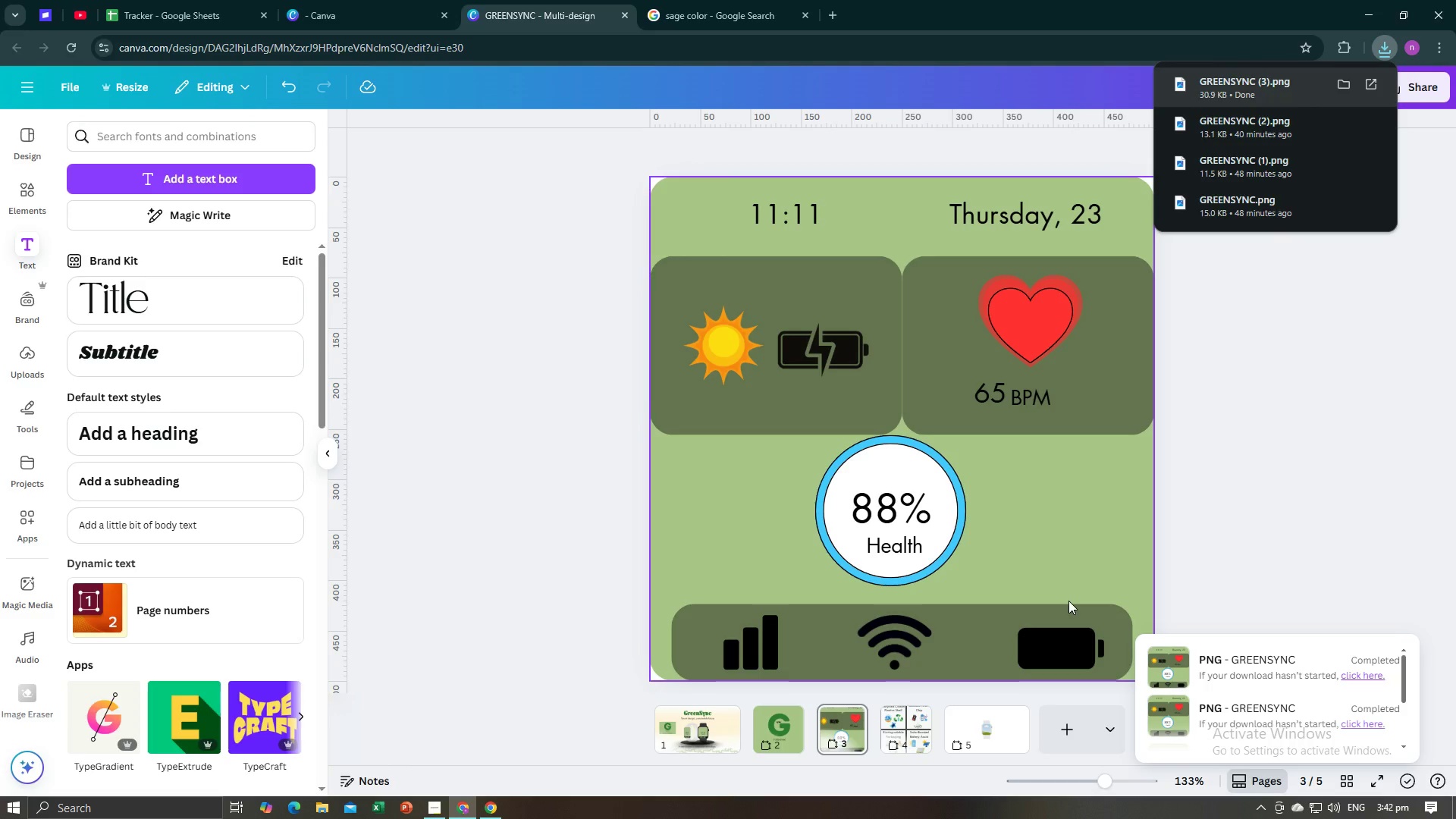 
left_click([981, 741])
 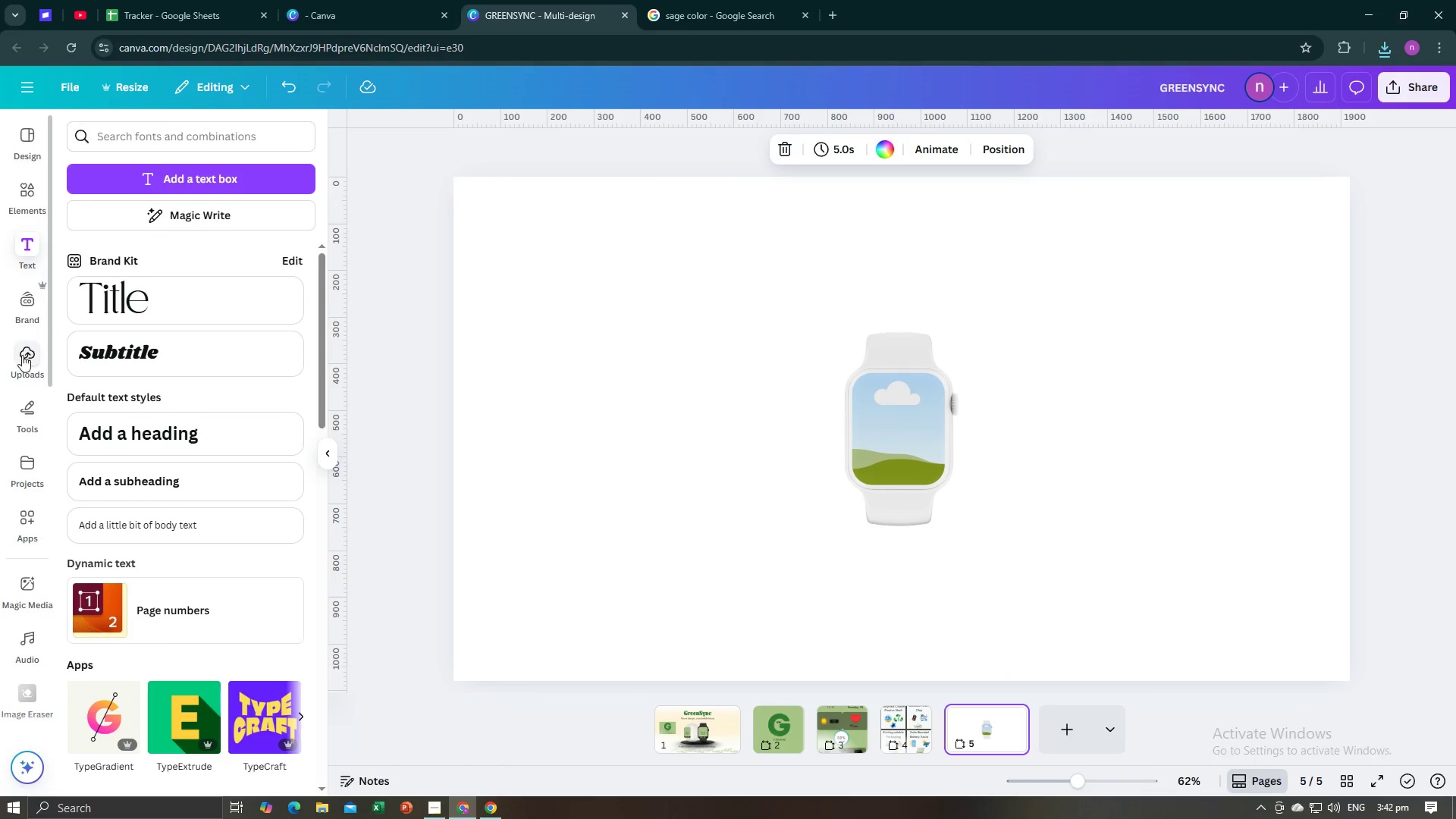 
left_click([143, 168])
 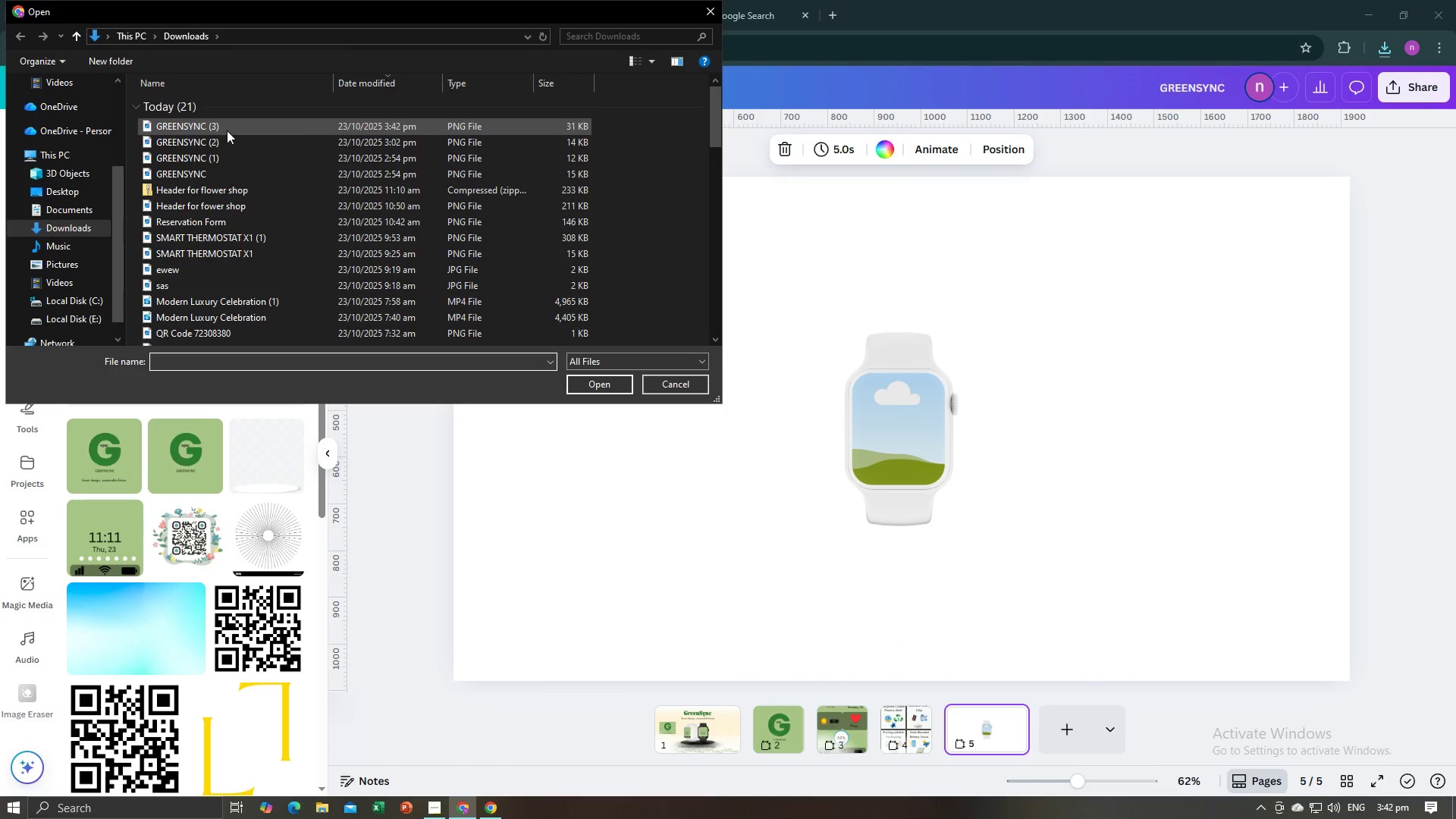 
left_click([228, 130])
 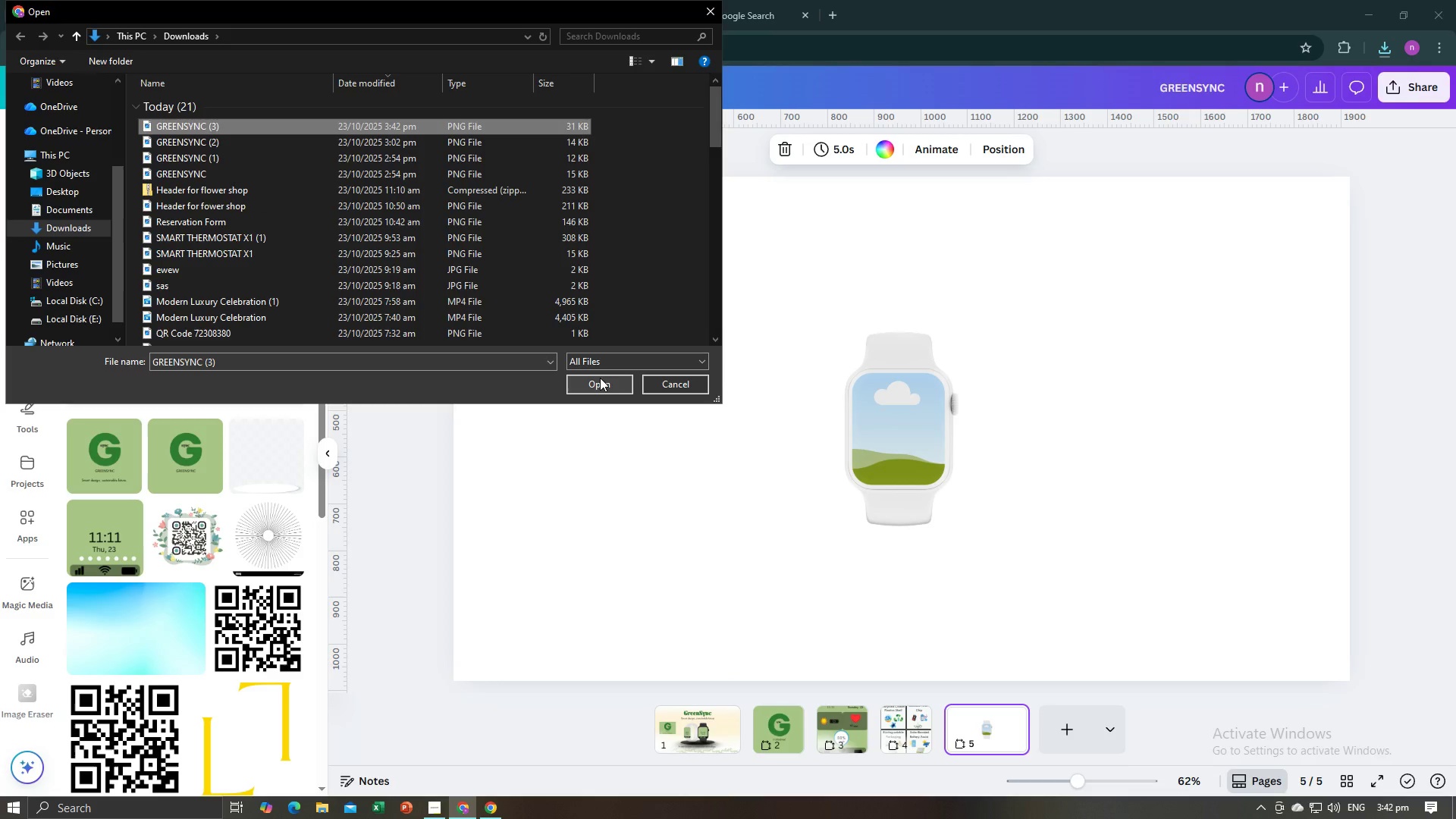 
left_click([600, 378])
 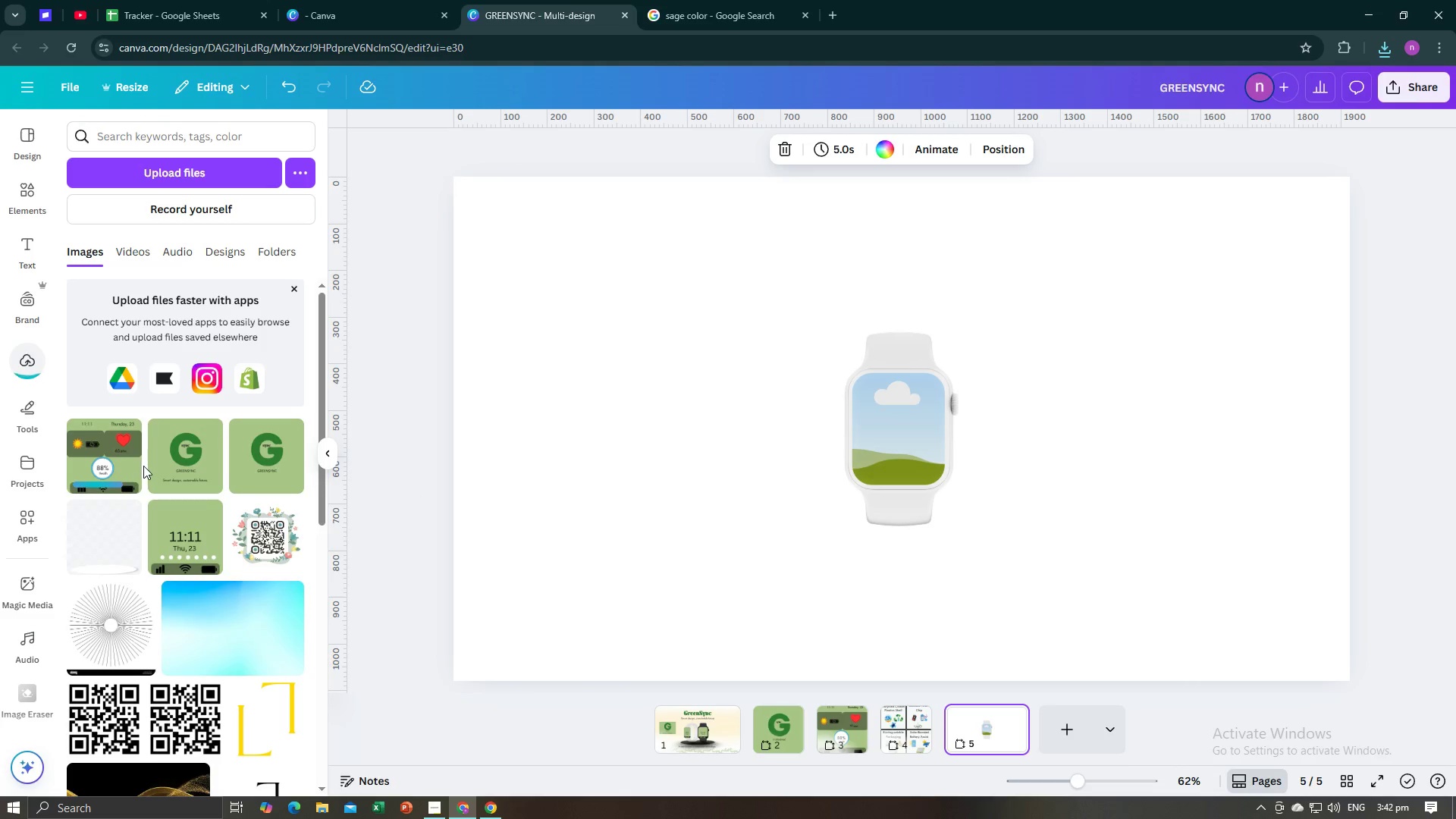 
left_click([118, 460])
 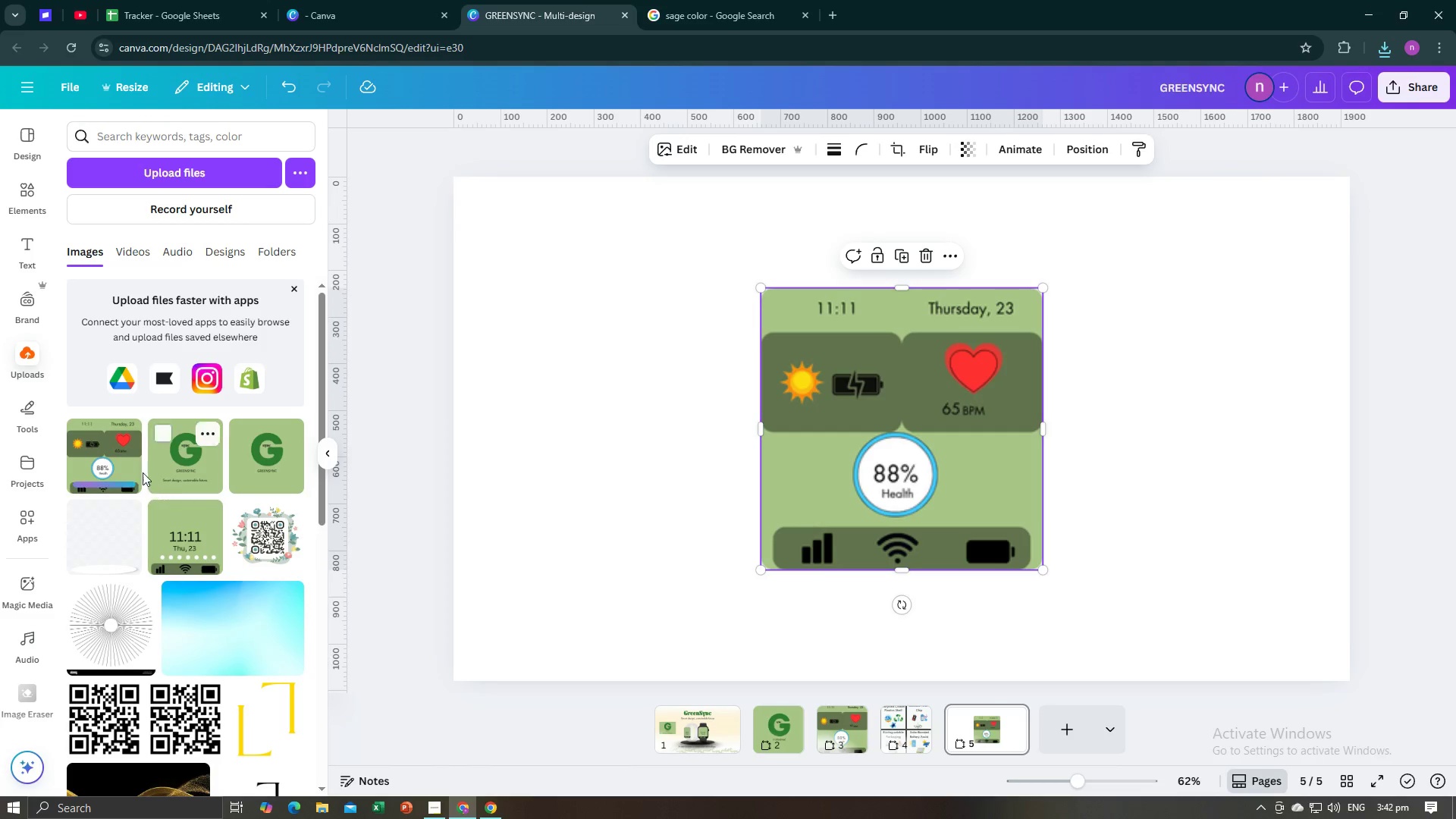 
left_click_drag(start_coordinate=[868, 473], to_coordinate=[898, 438])
 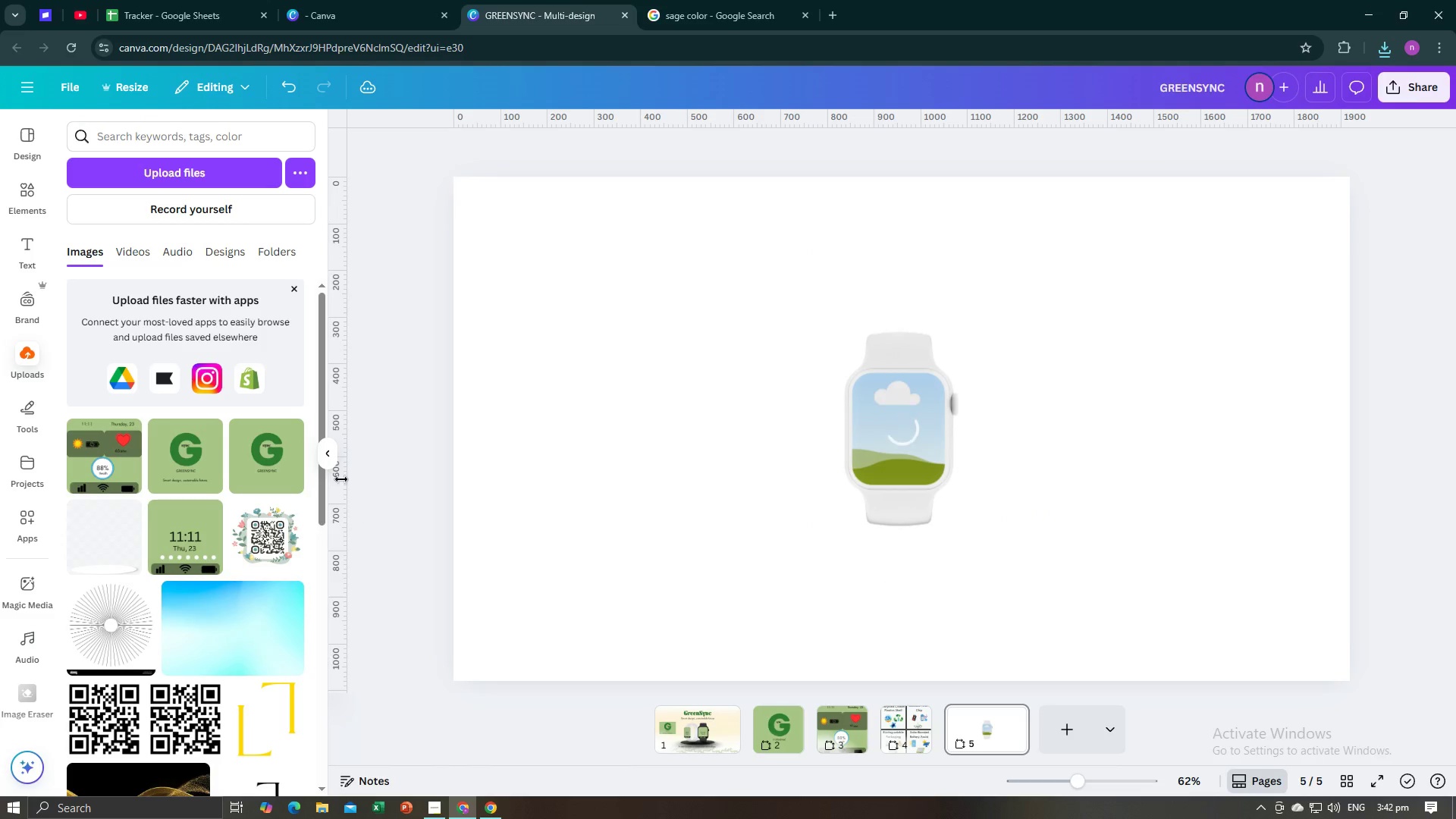 
left_click([313, 453])
 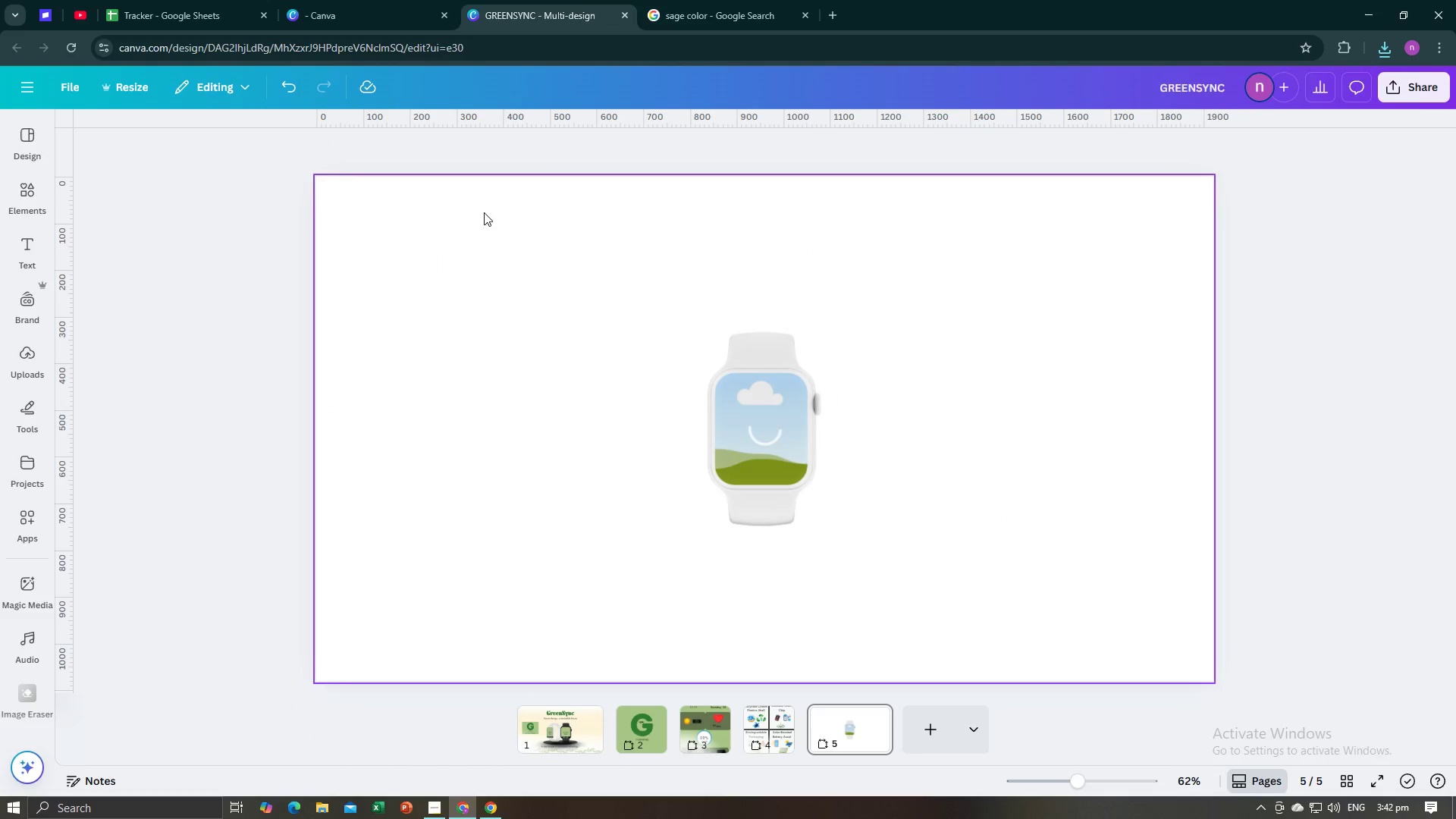 
key(Alt+AltLeft)
 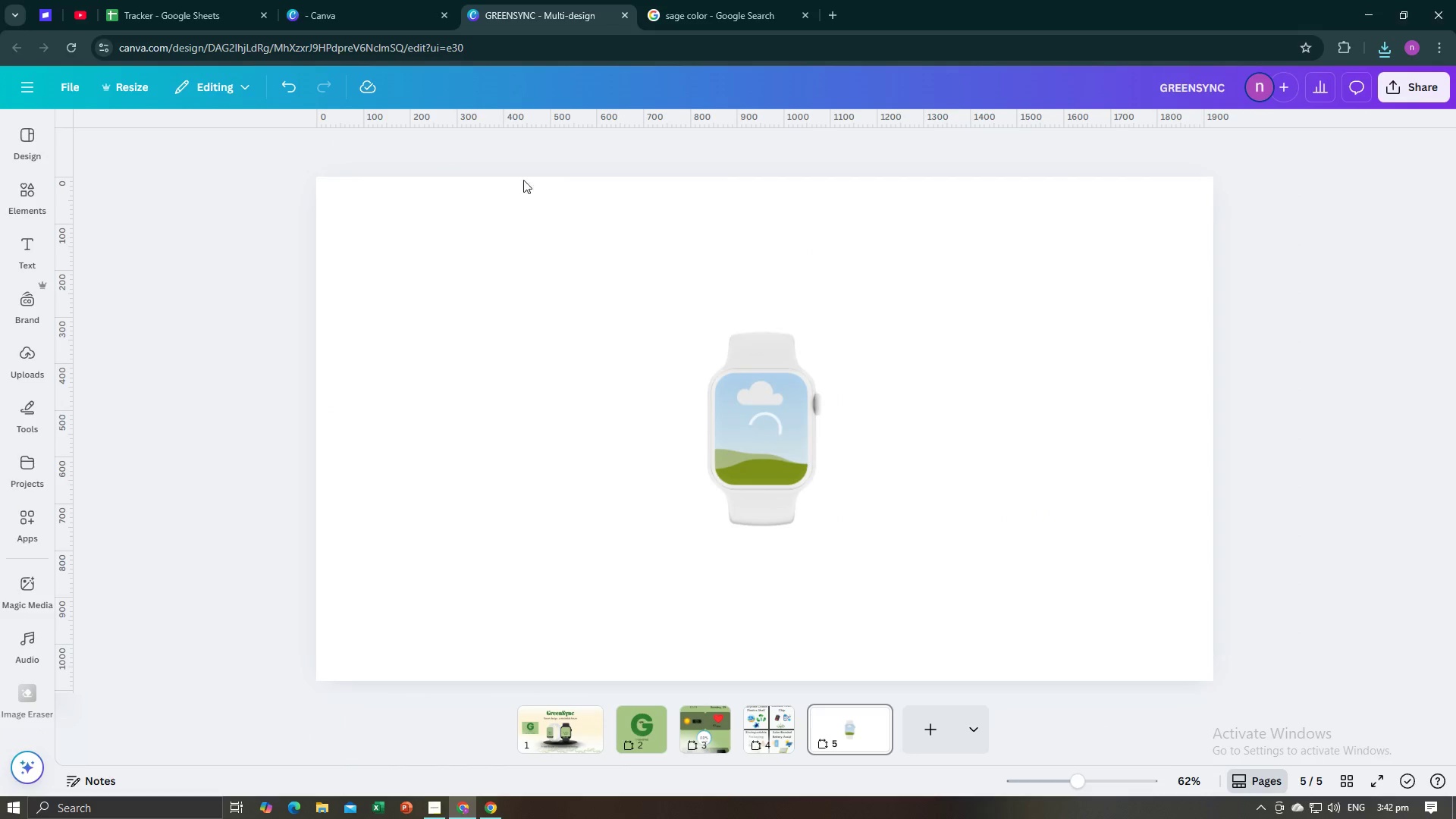 
key(Alt+Tab)